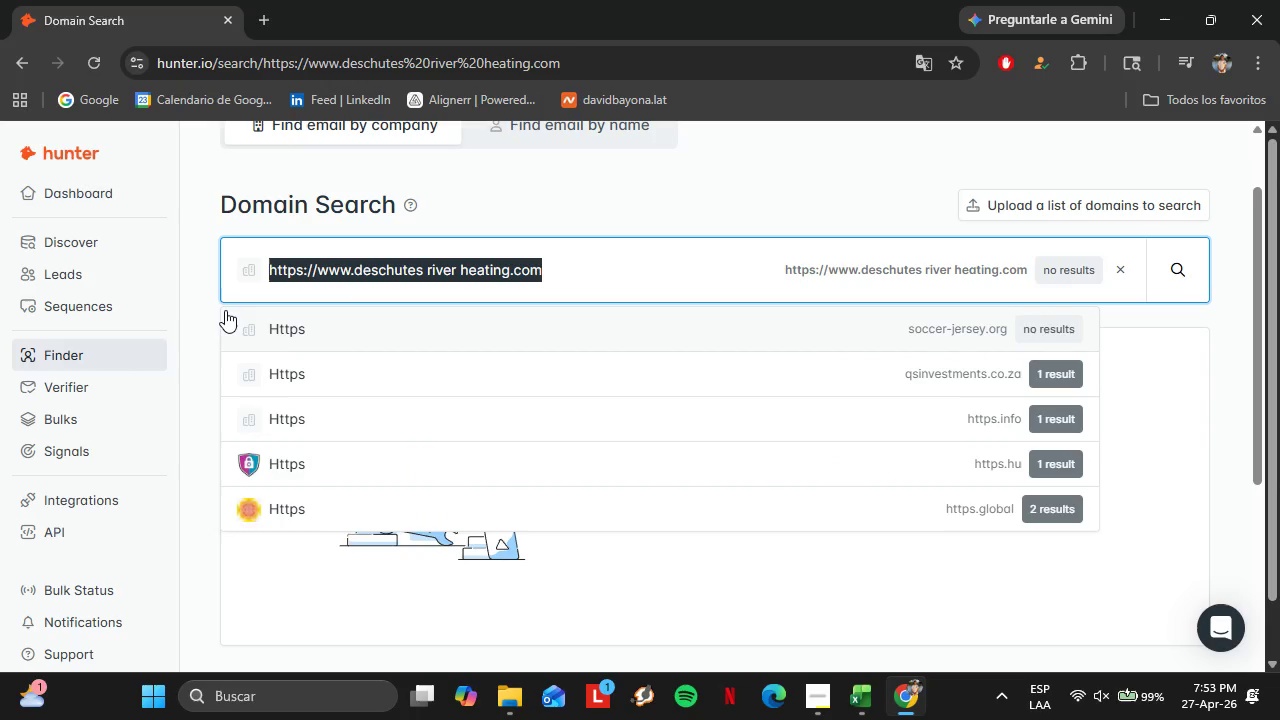 
key(Control+V)
 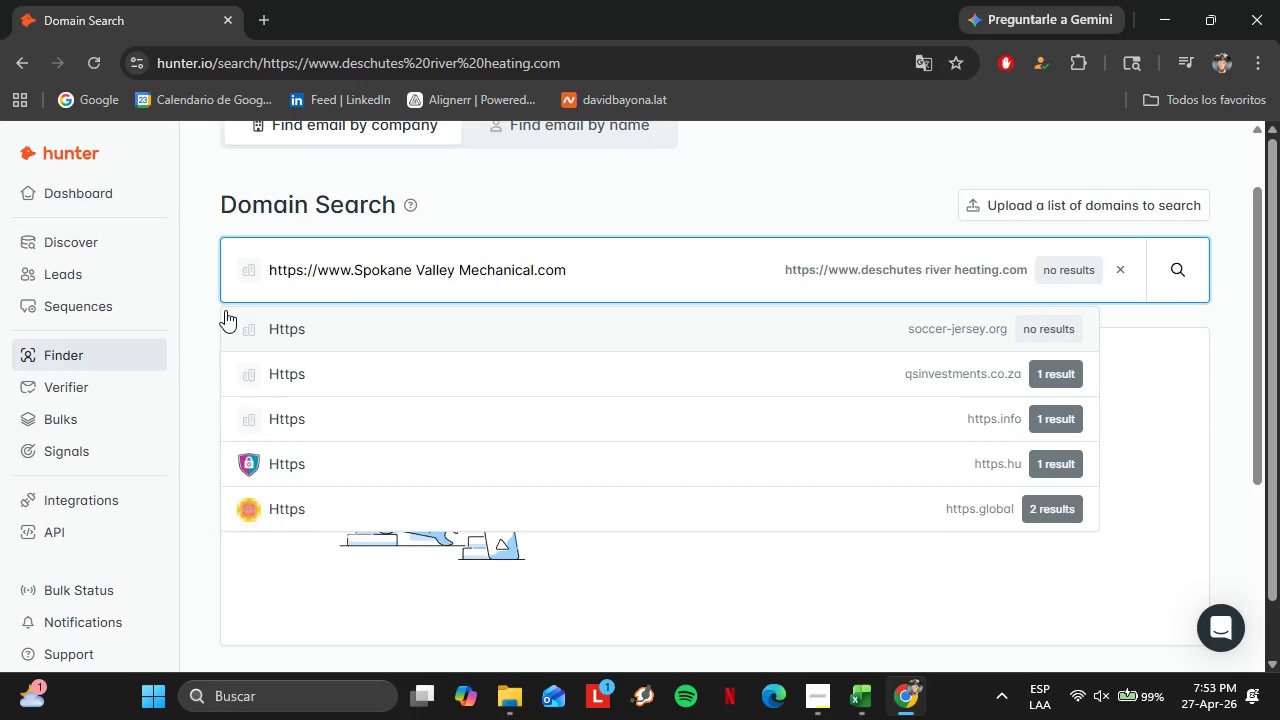 
key(Enter)
 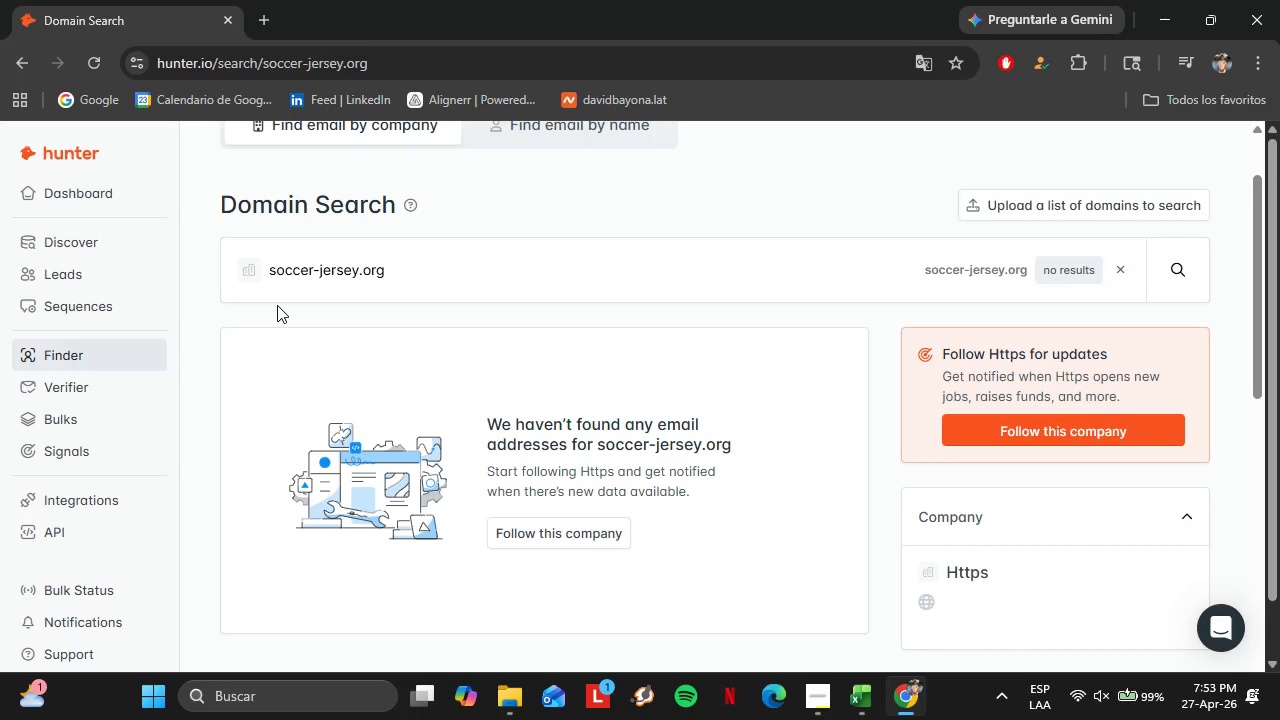 
wait(20.44)
 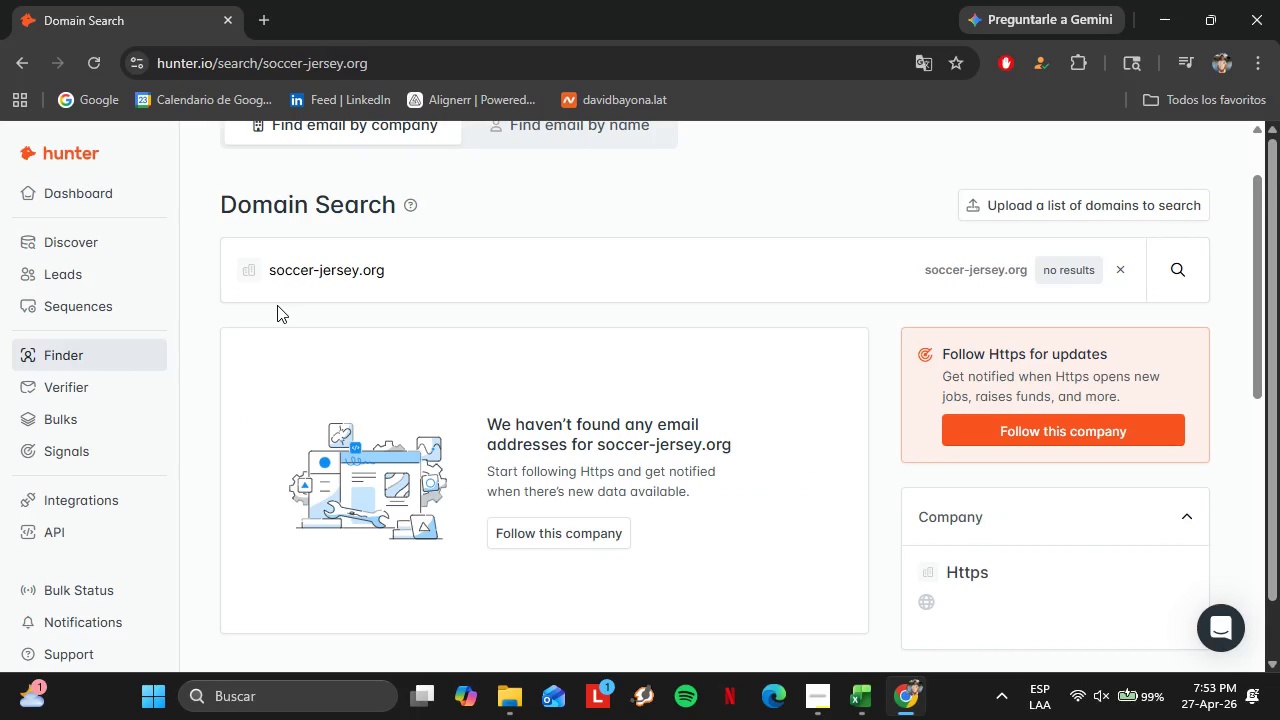 
left_click([313, 0])
 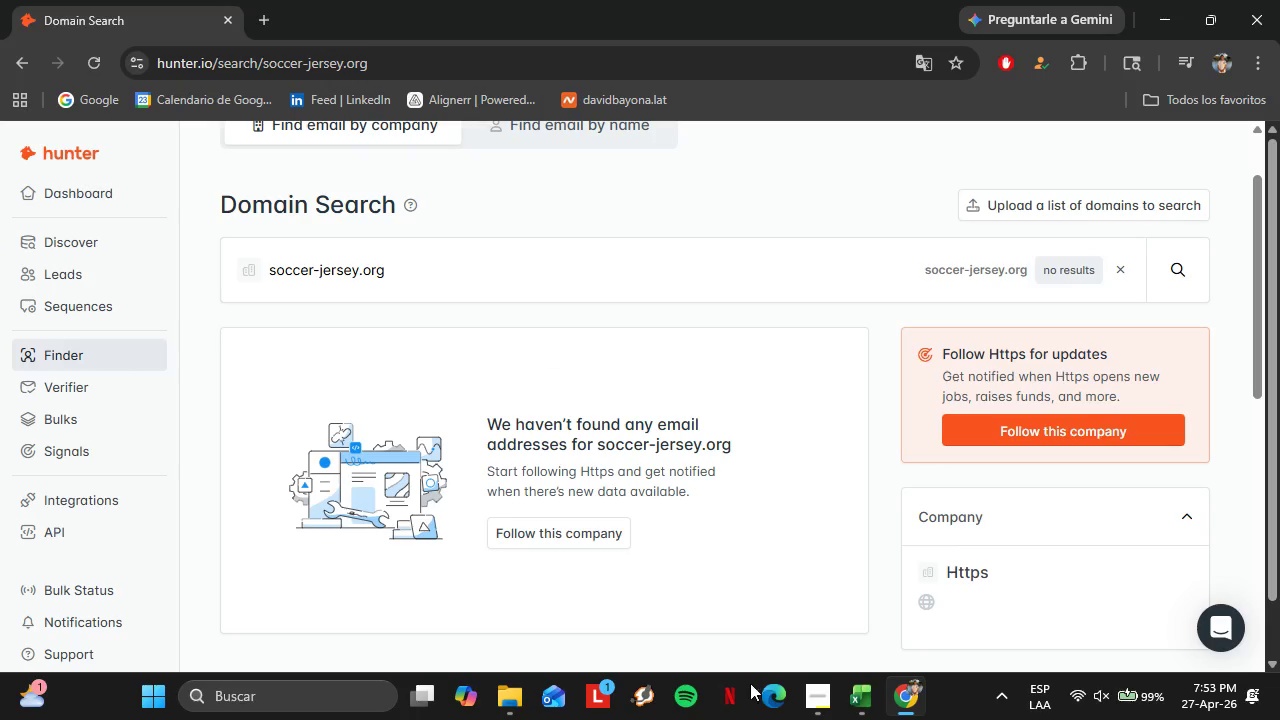 
left_click([819, 696])